 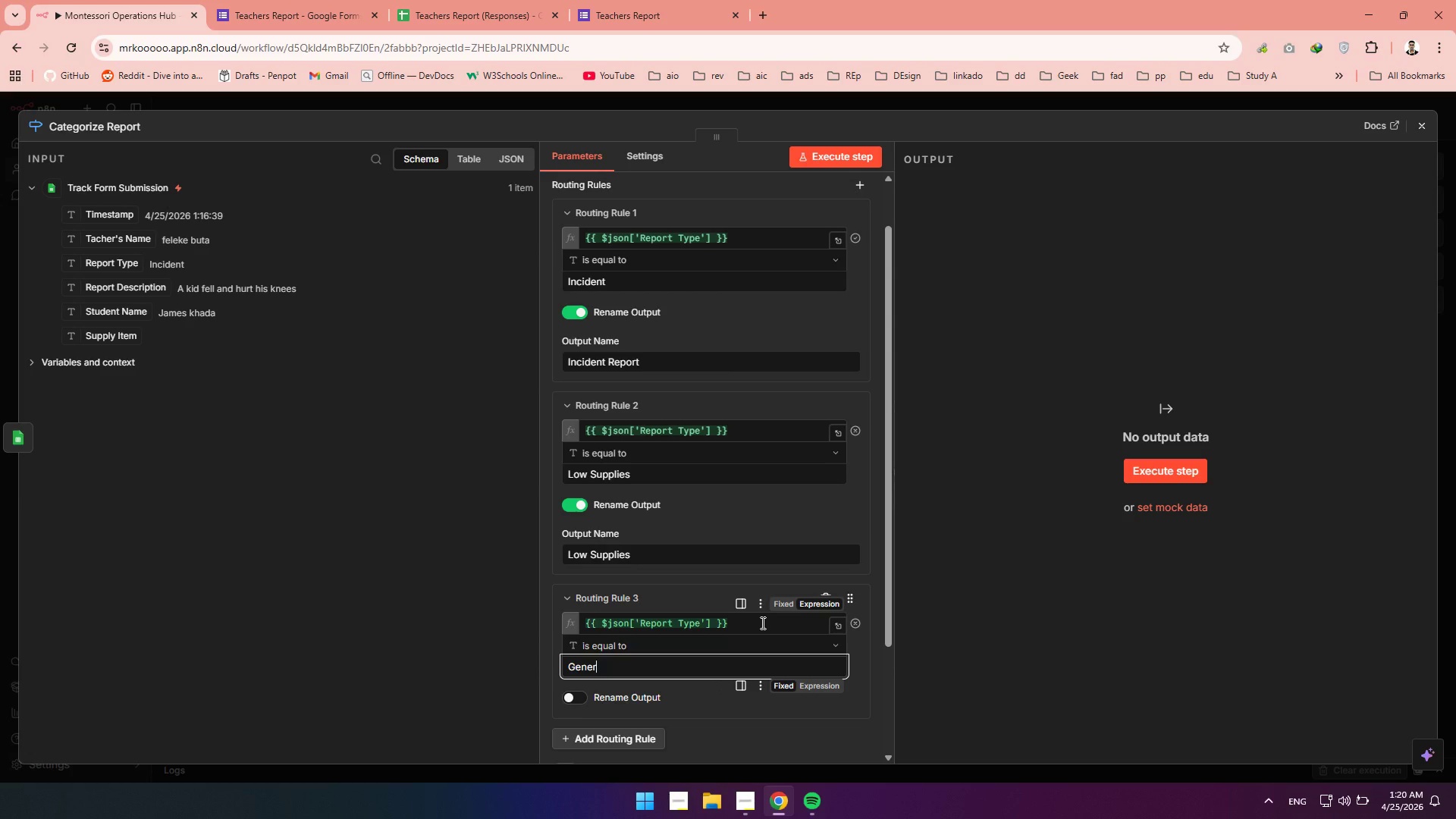 
left_click([668, 599])
 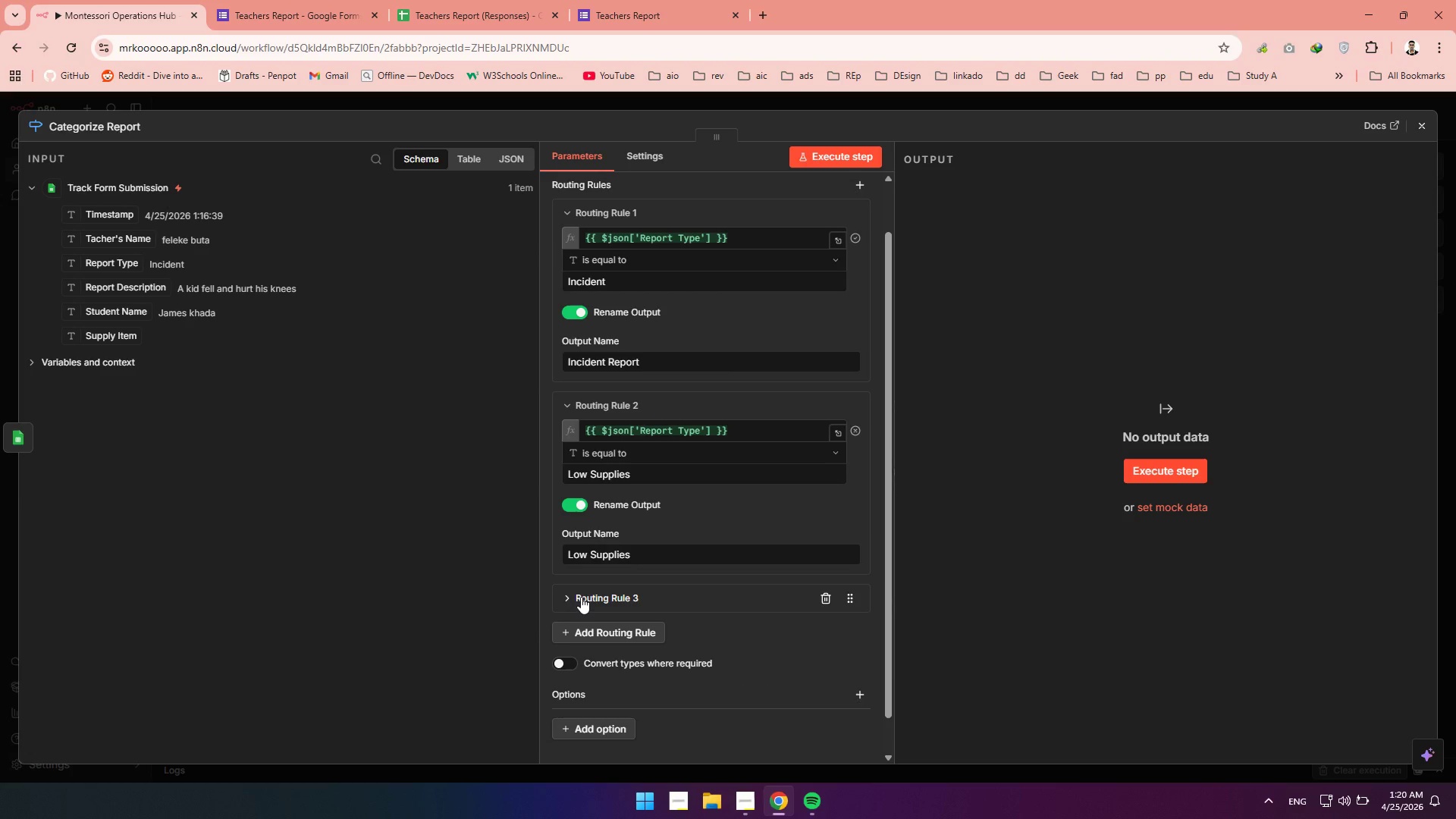 
left_click([579, 597])
 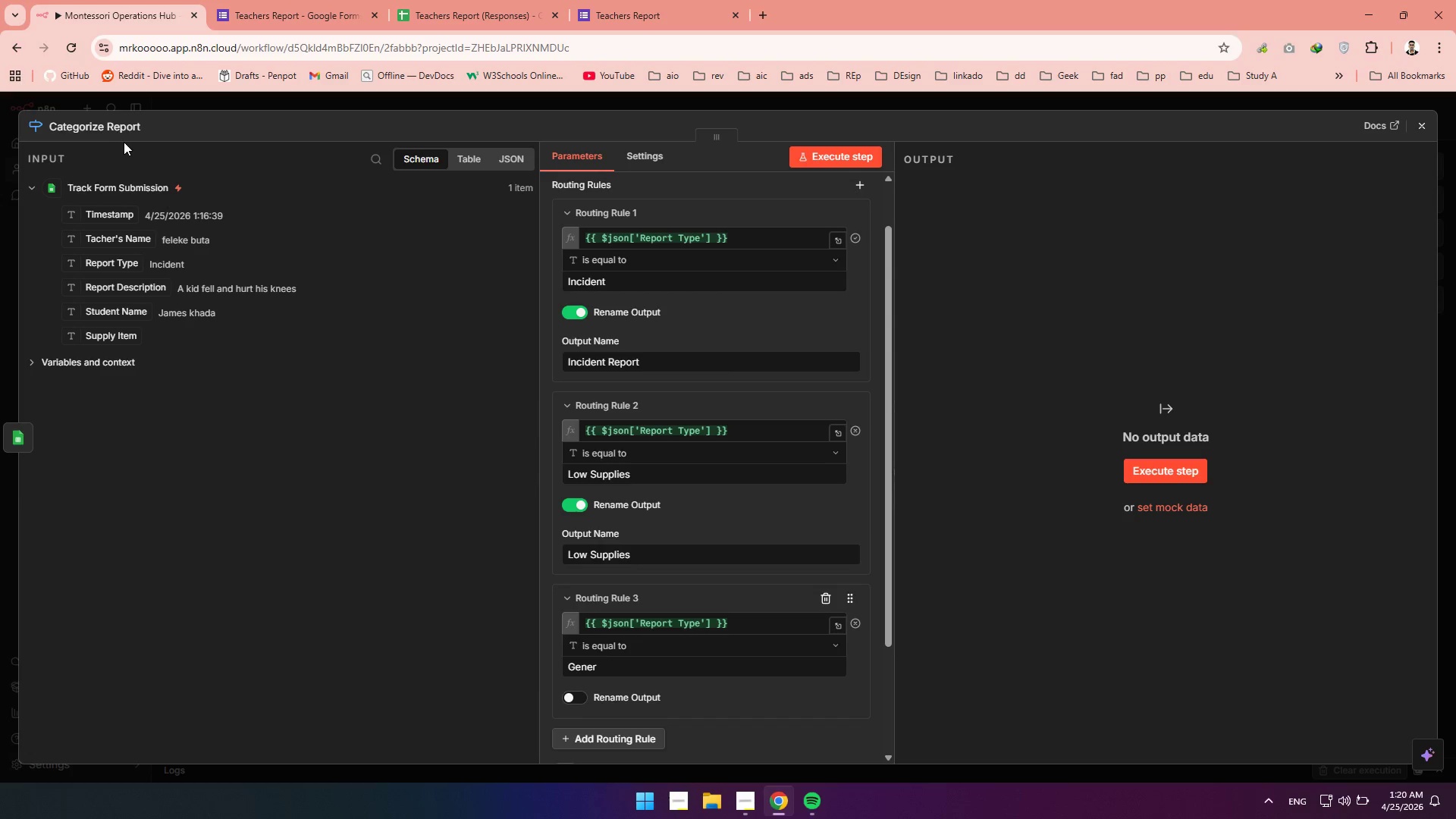 
left_click([273, 3])
 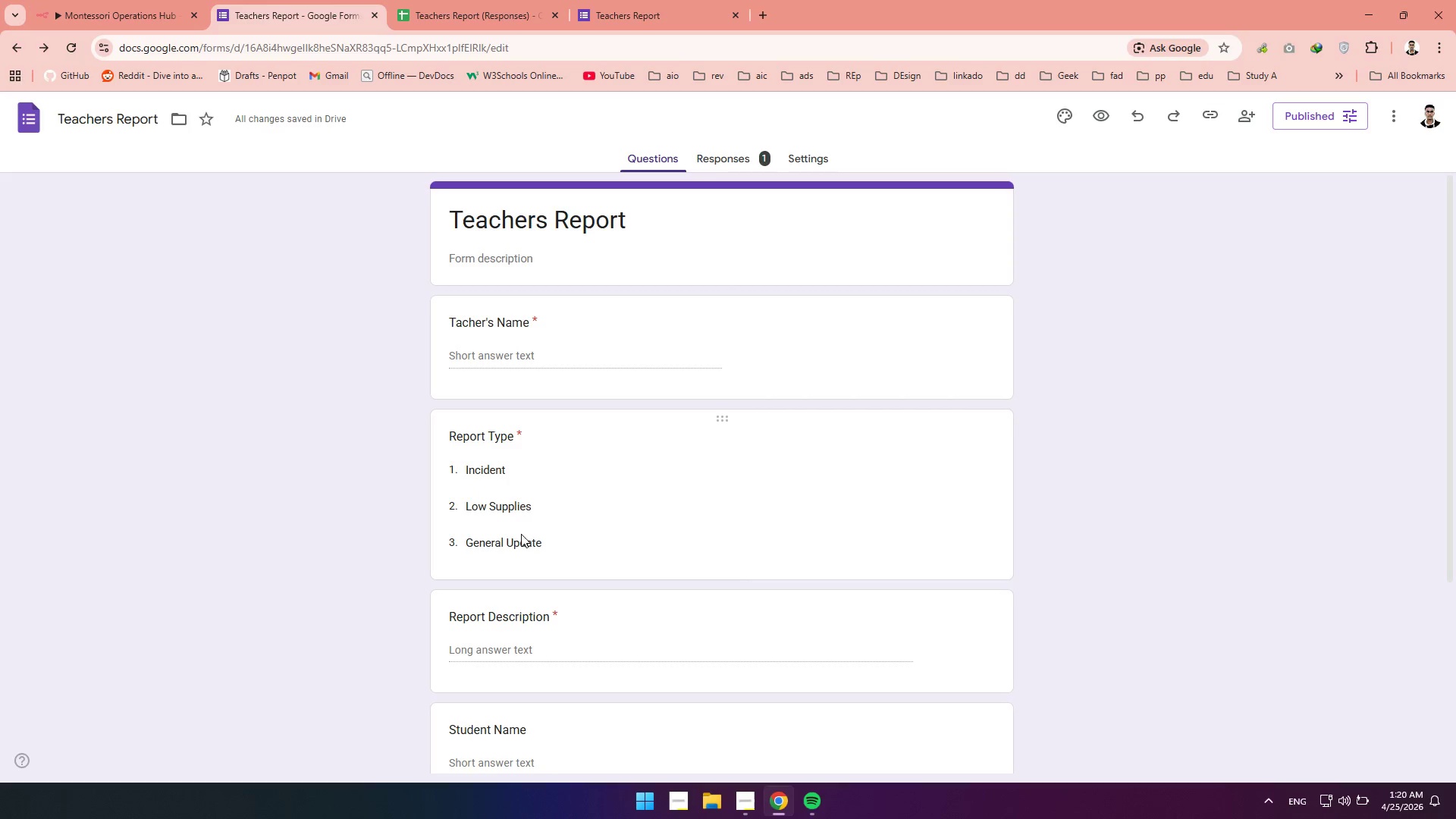 
double_click([529, 543])
 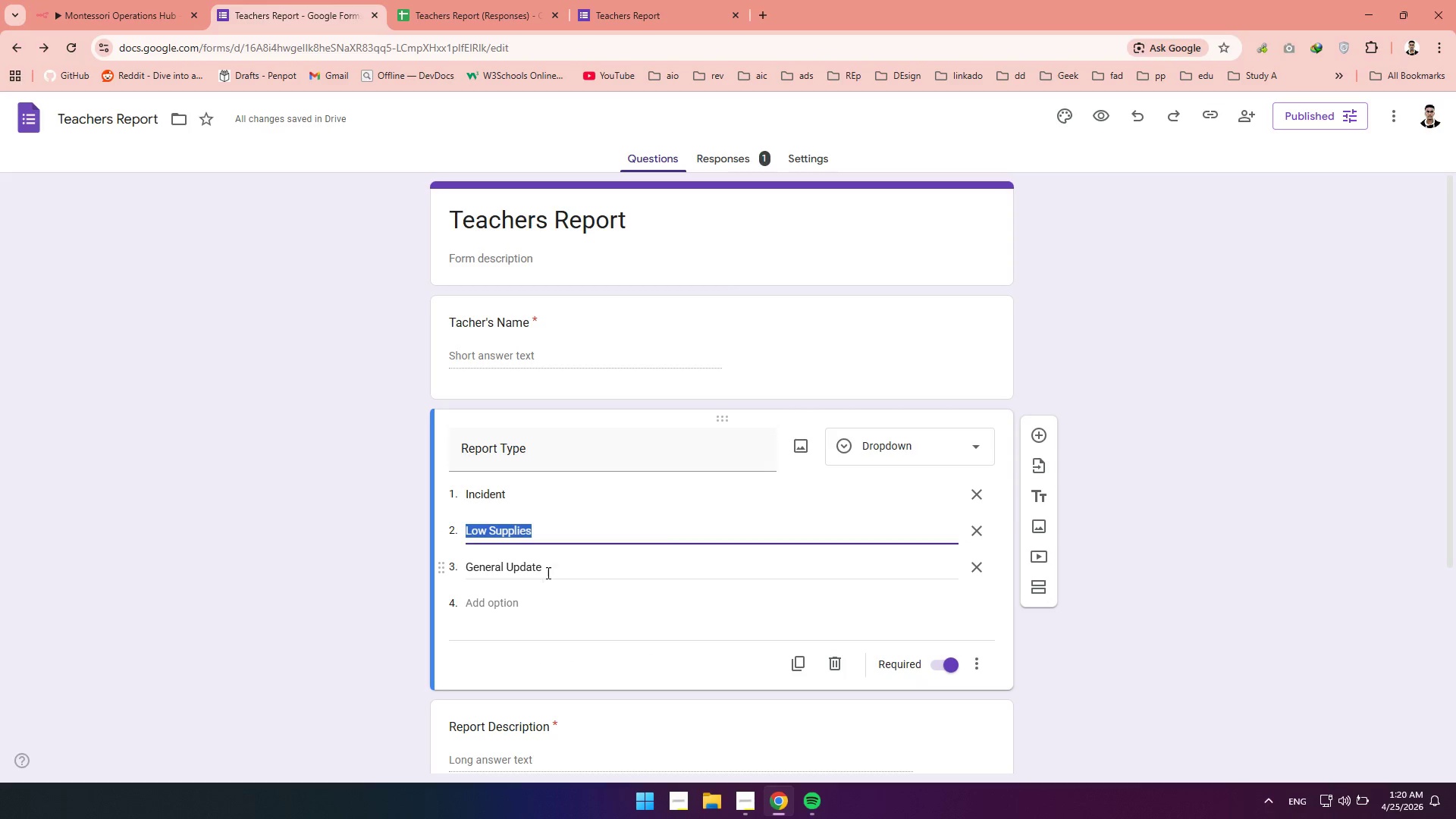 
left_click([550, 572])
 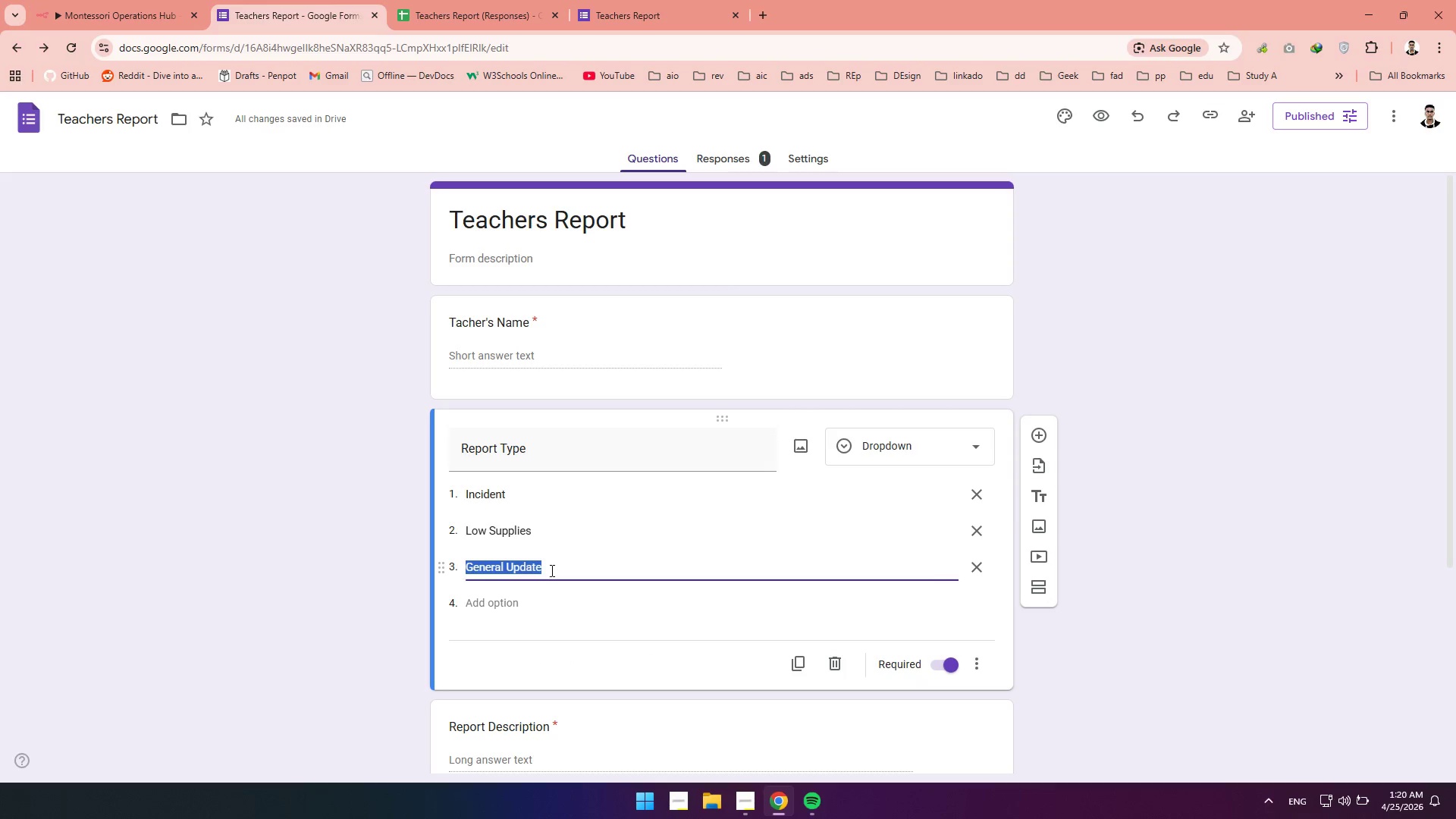 
left_click_drag(start_coordinate=[551, 571], to_coordinate=[444, 560])
 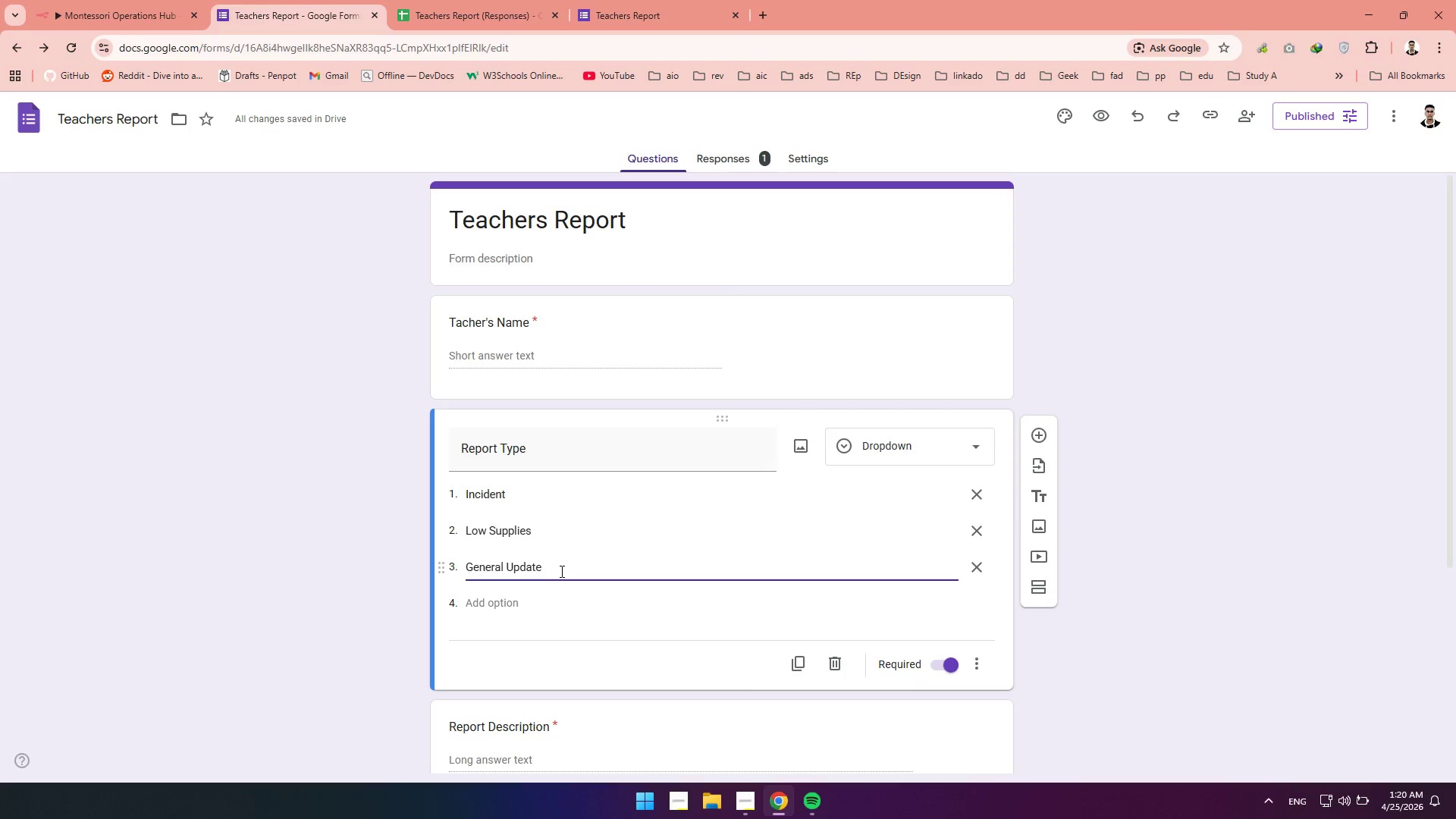 
left_click_drag(start_coordinate=[561, 571], to_coordinate=[379, 570])
 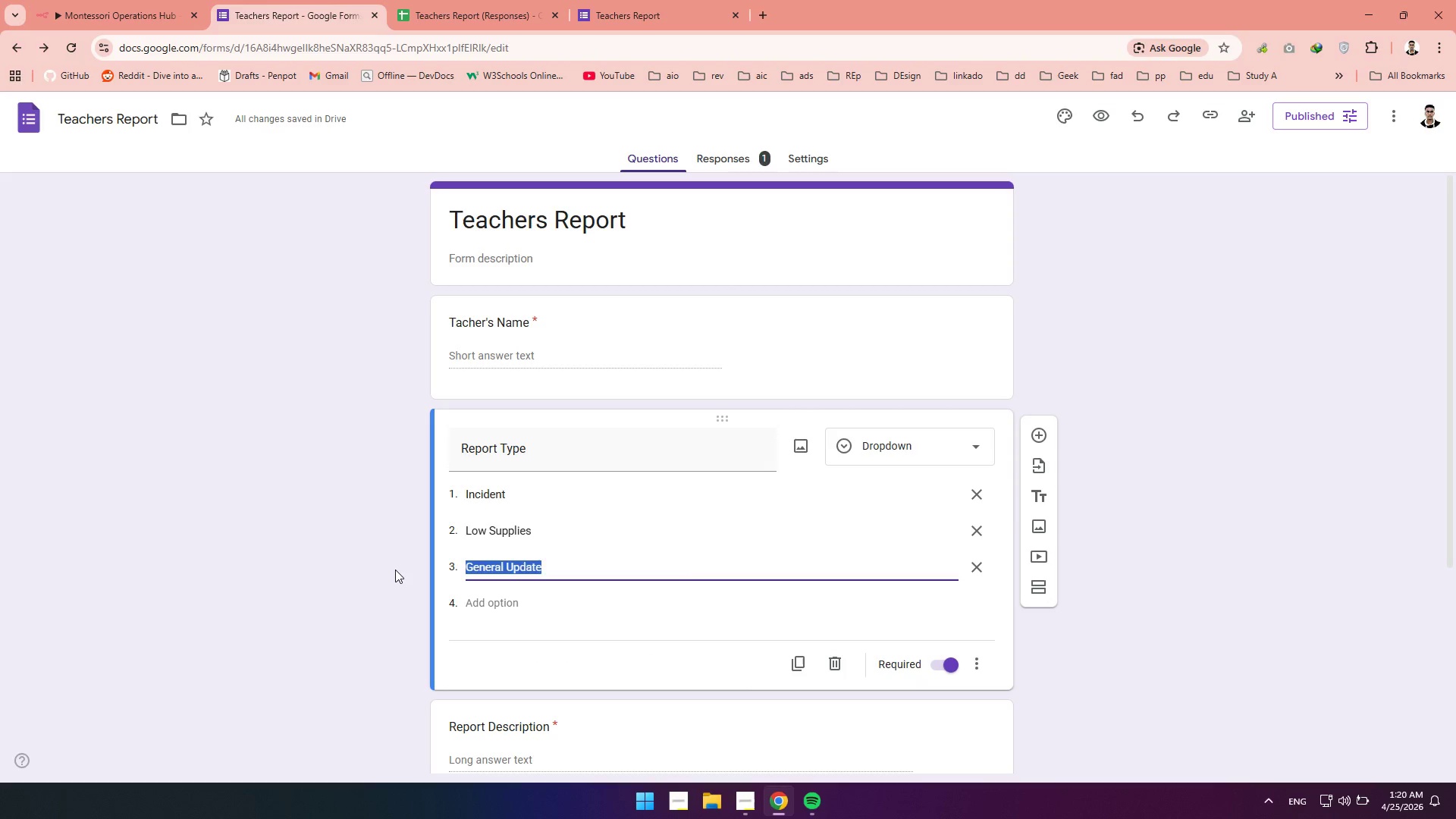 
key(Backspace)
 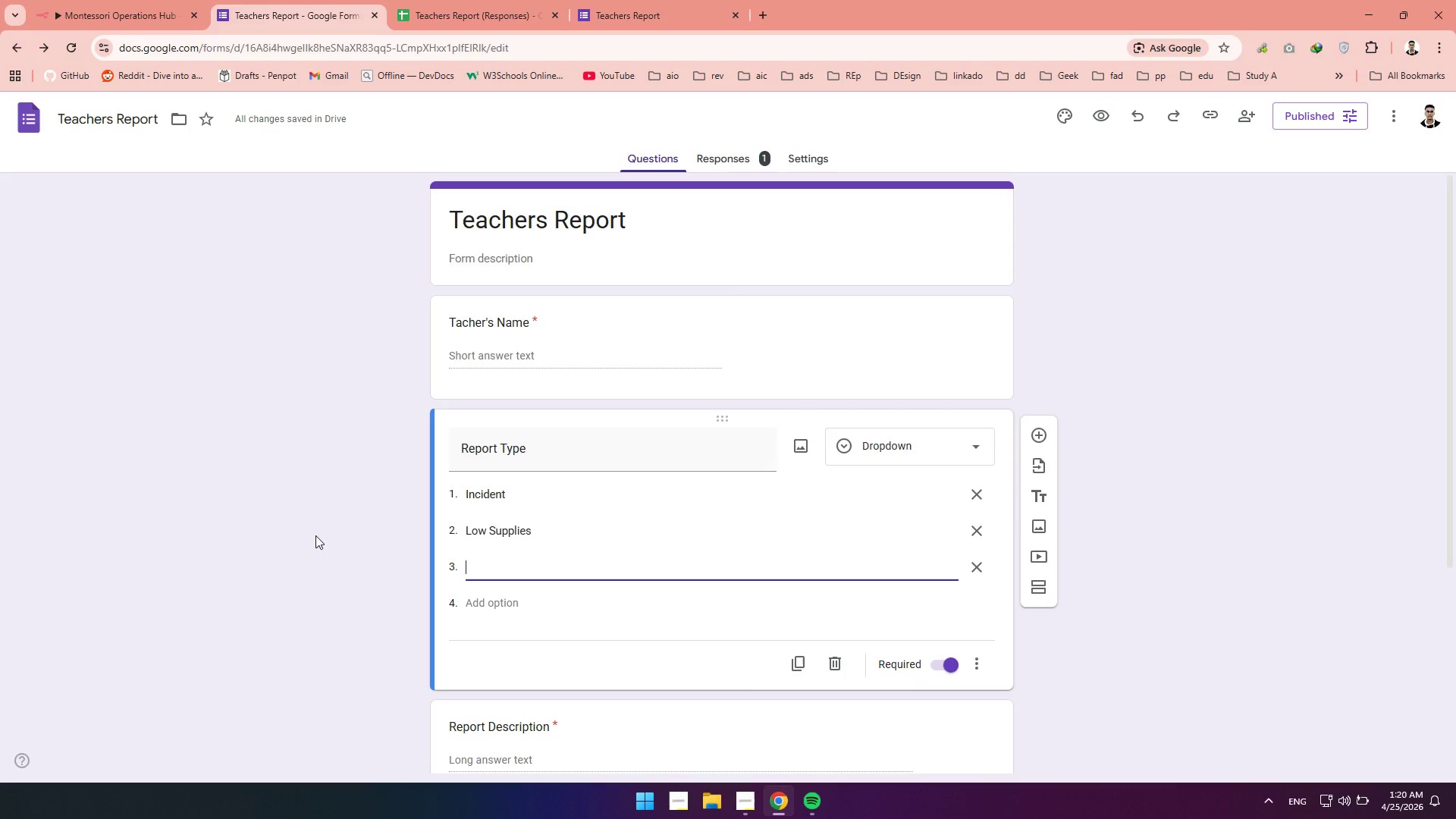 
left_click([316, 535])
 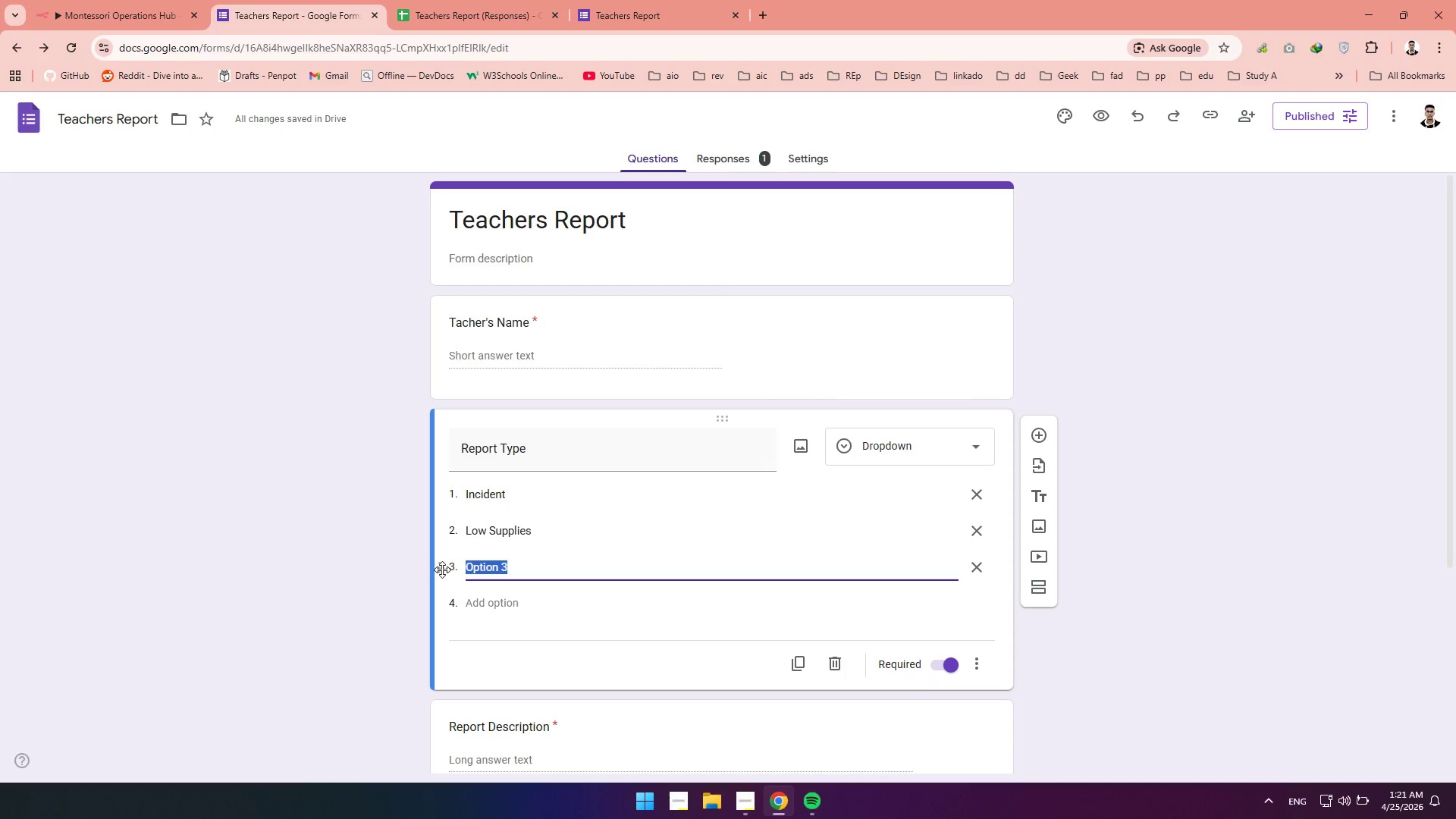 
left_click([449, 566])
 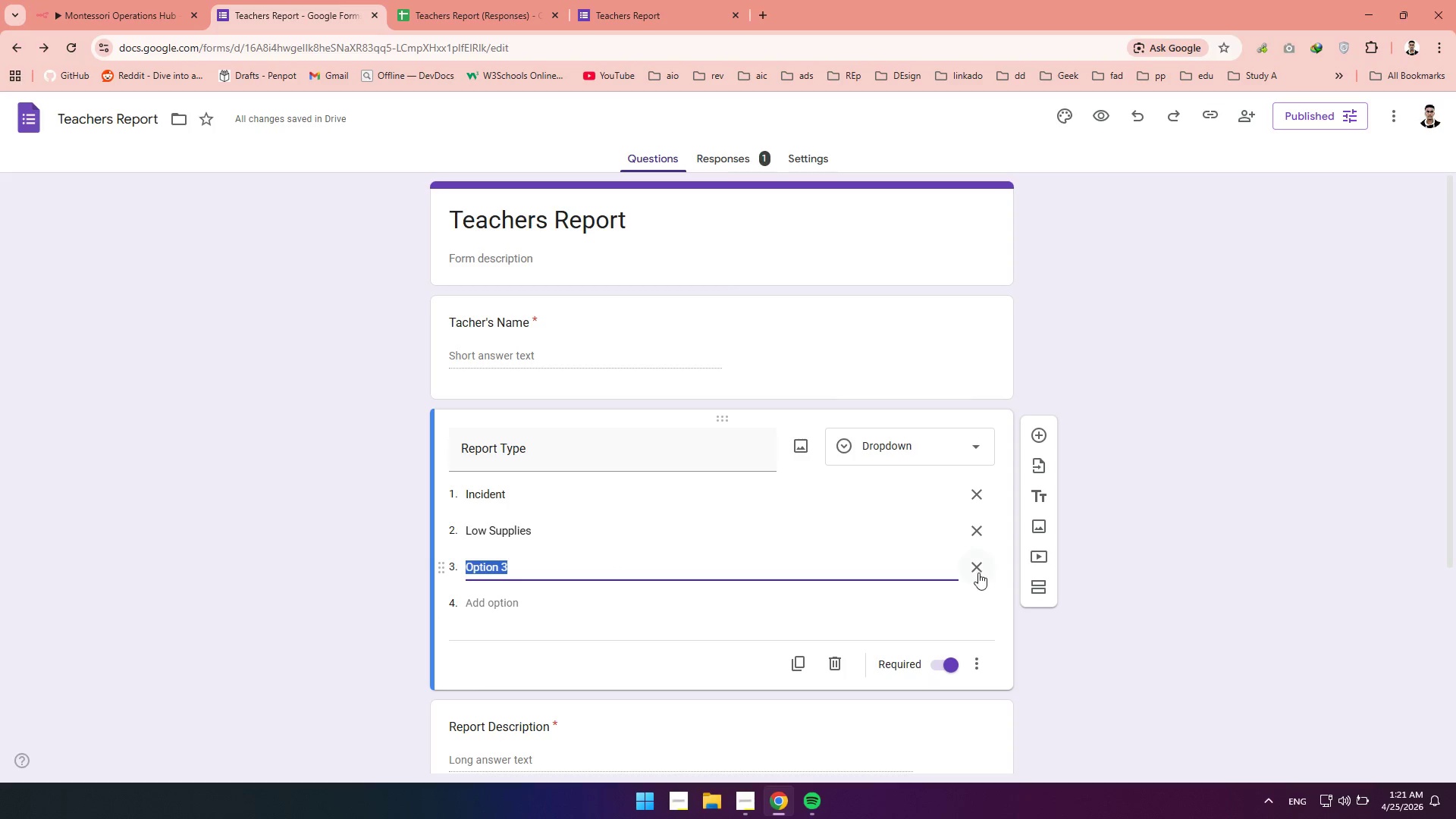 
left_click([984, 570])
 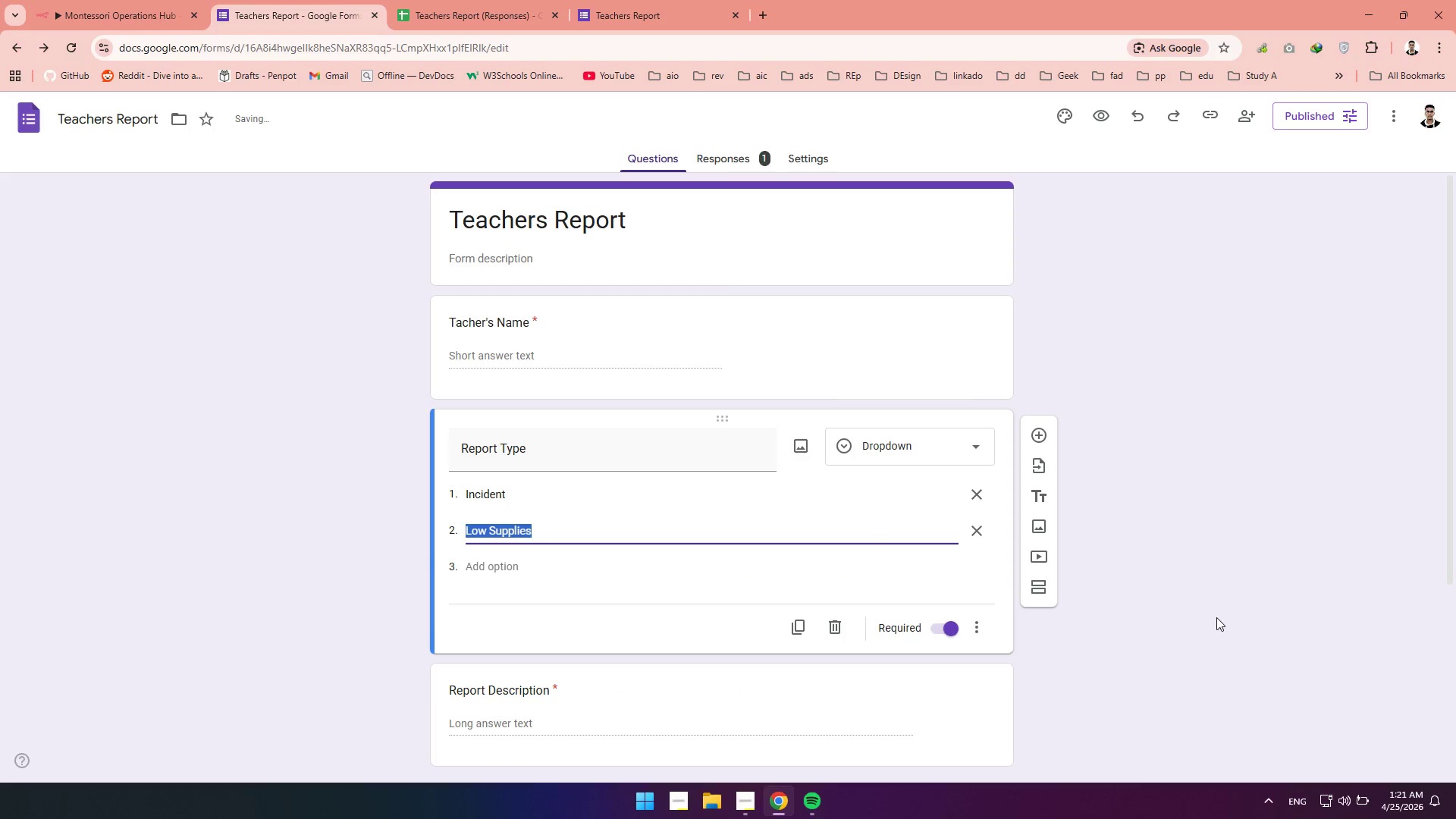 
left_click([1213, 616])
 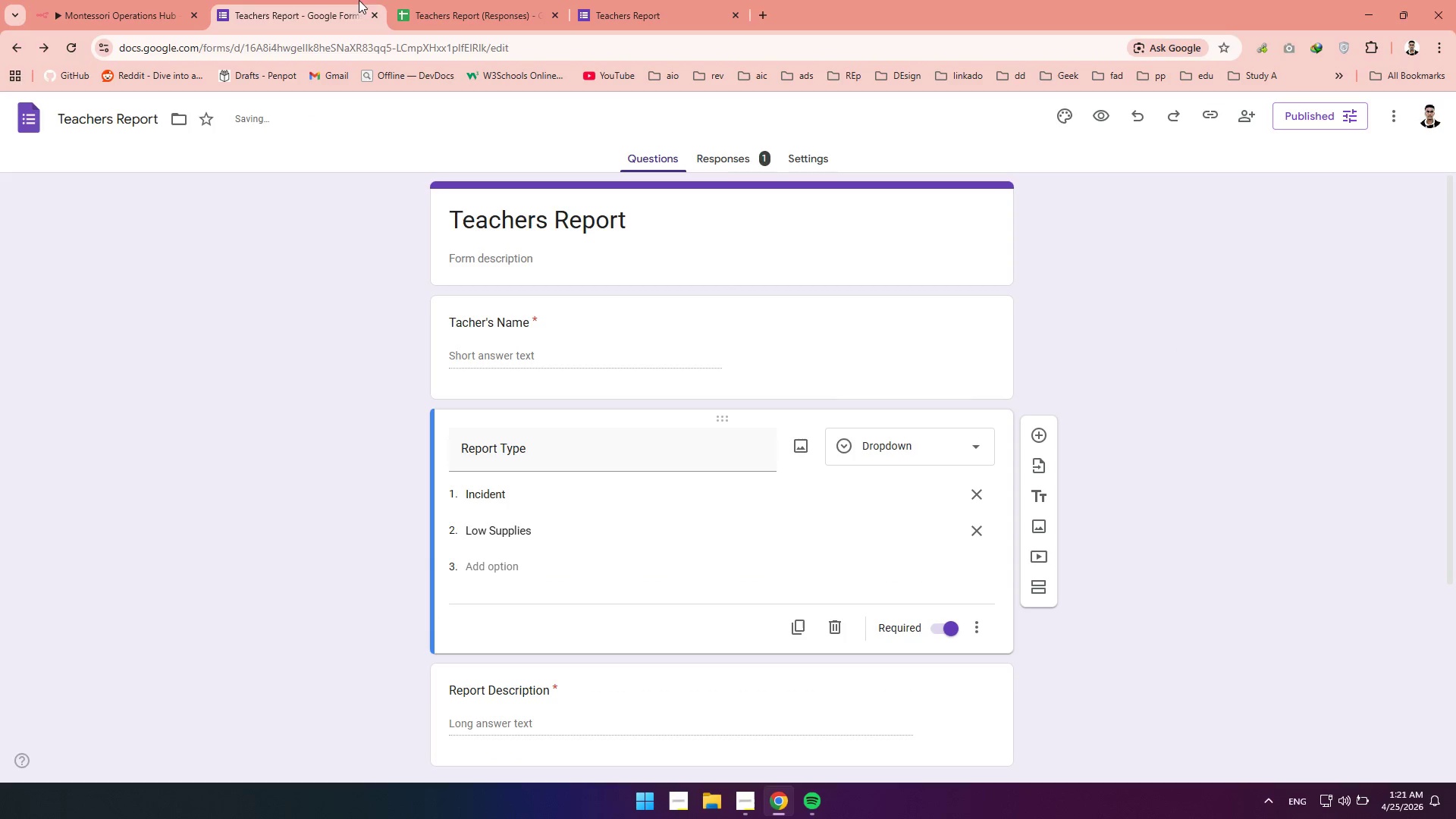 
left_click([428, 2])
 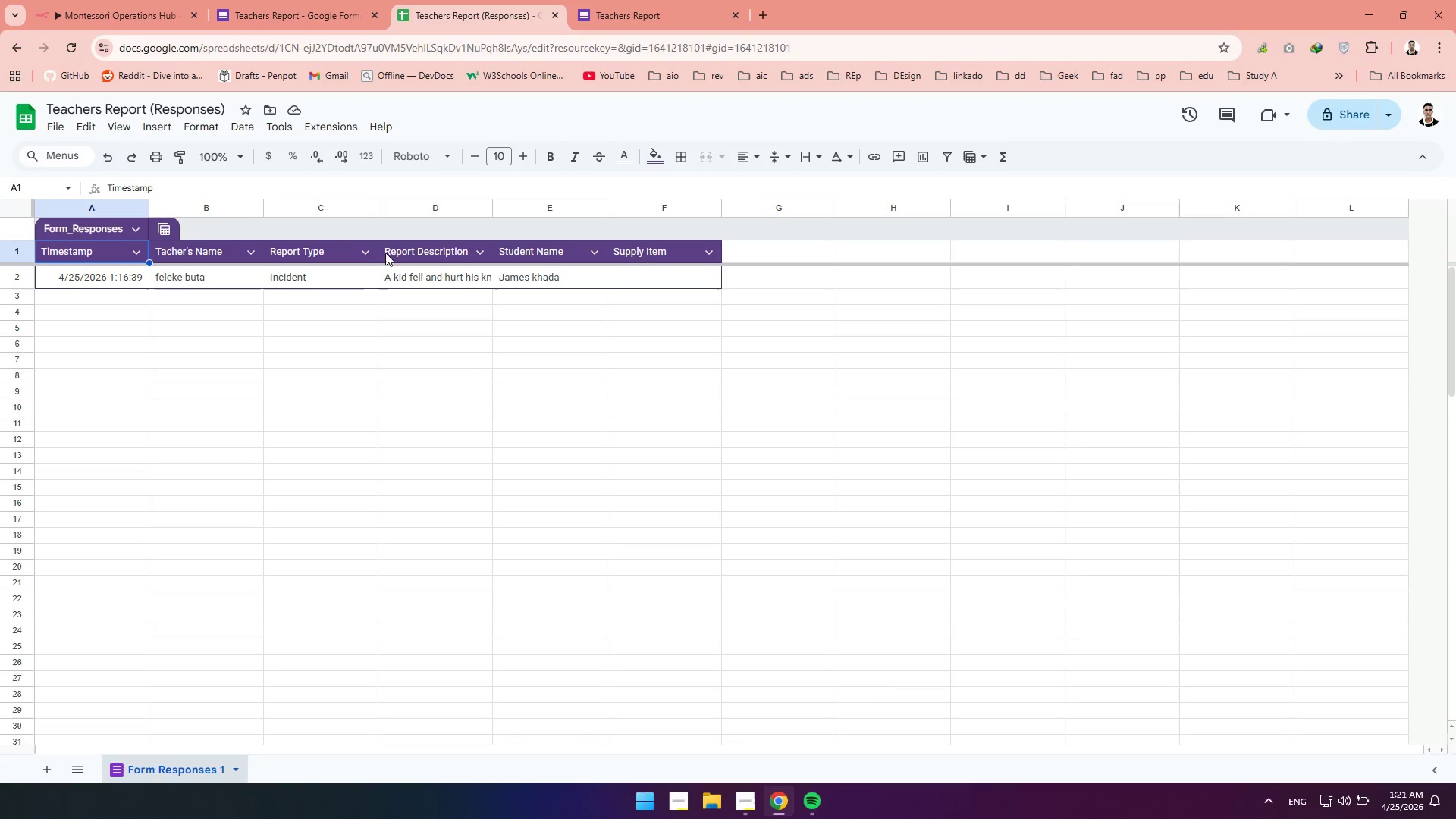 
left_click([364, 246])
 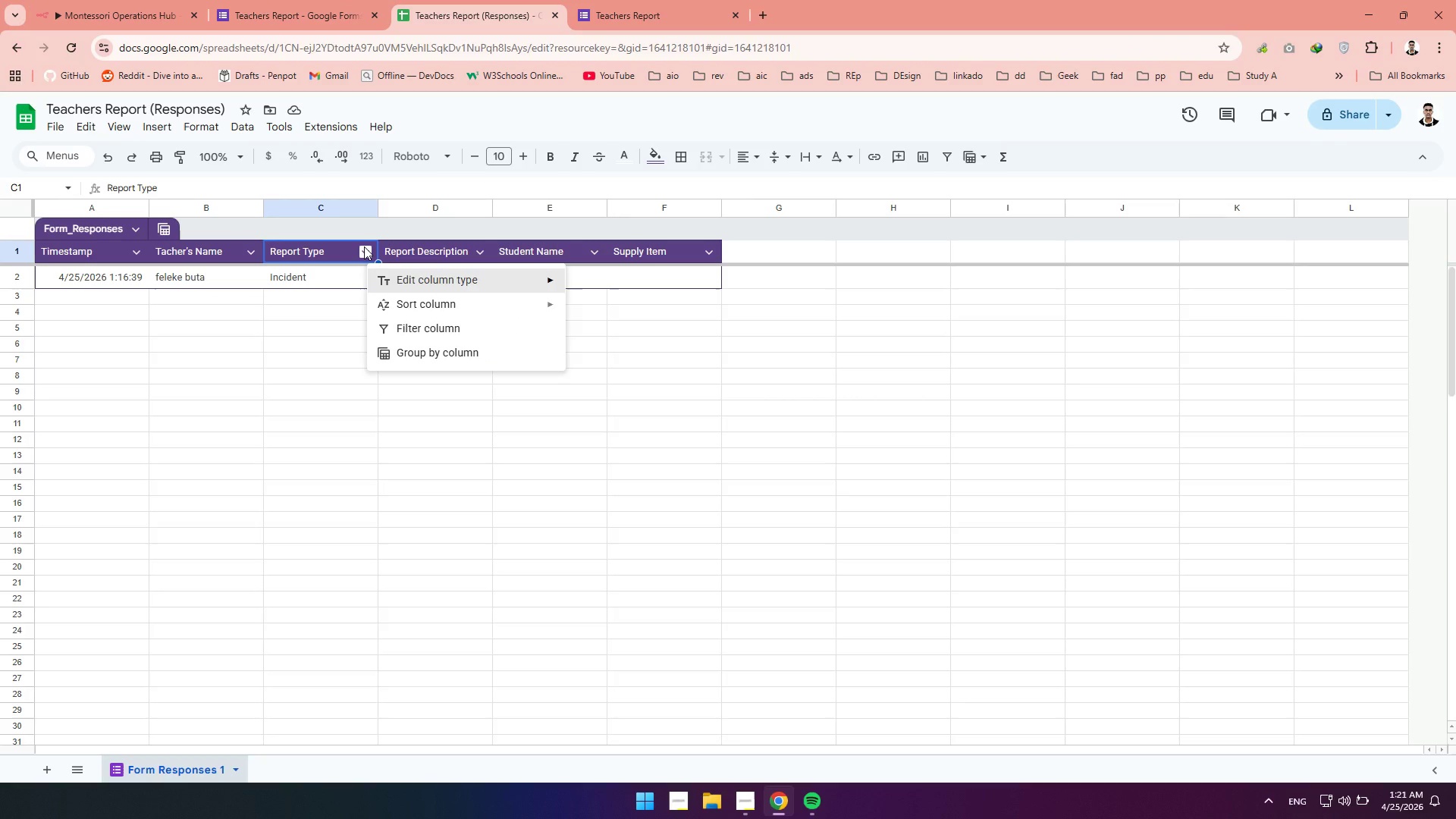 
left_click([364, 246])
 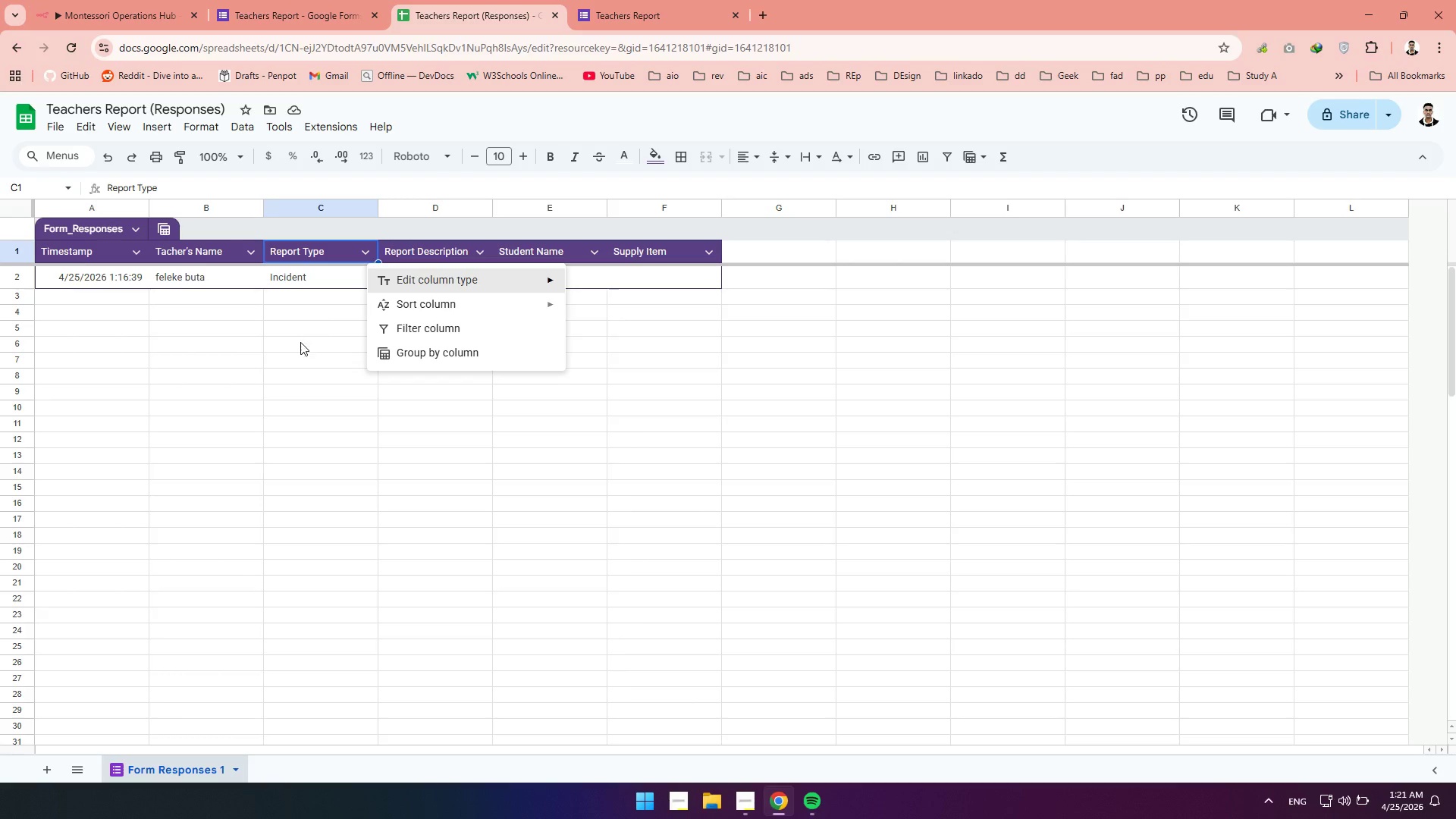 
left_click([286, 361])
 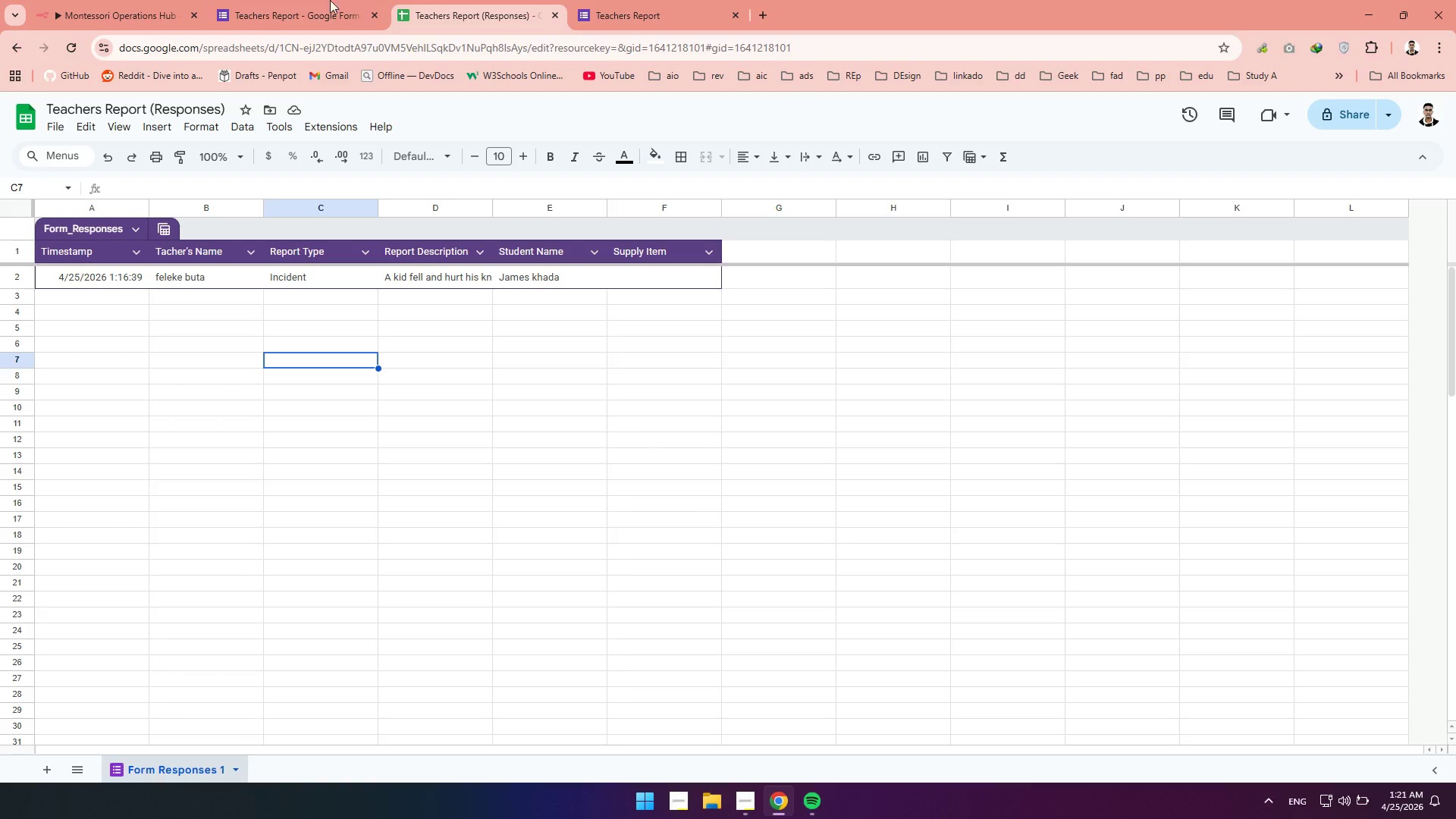 
left_click([125, 3])
 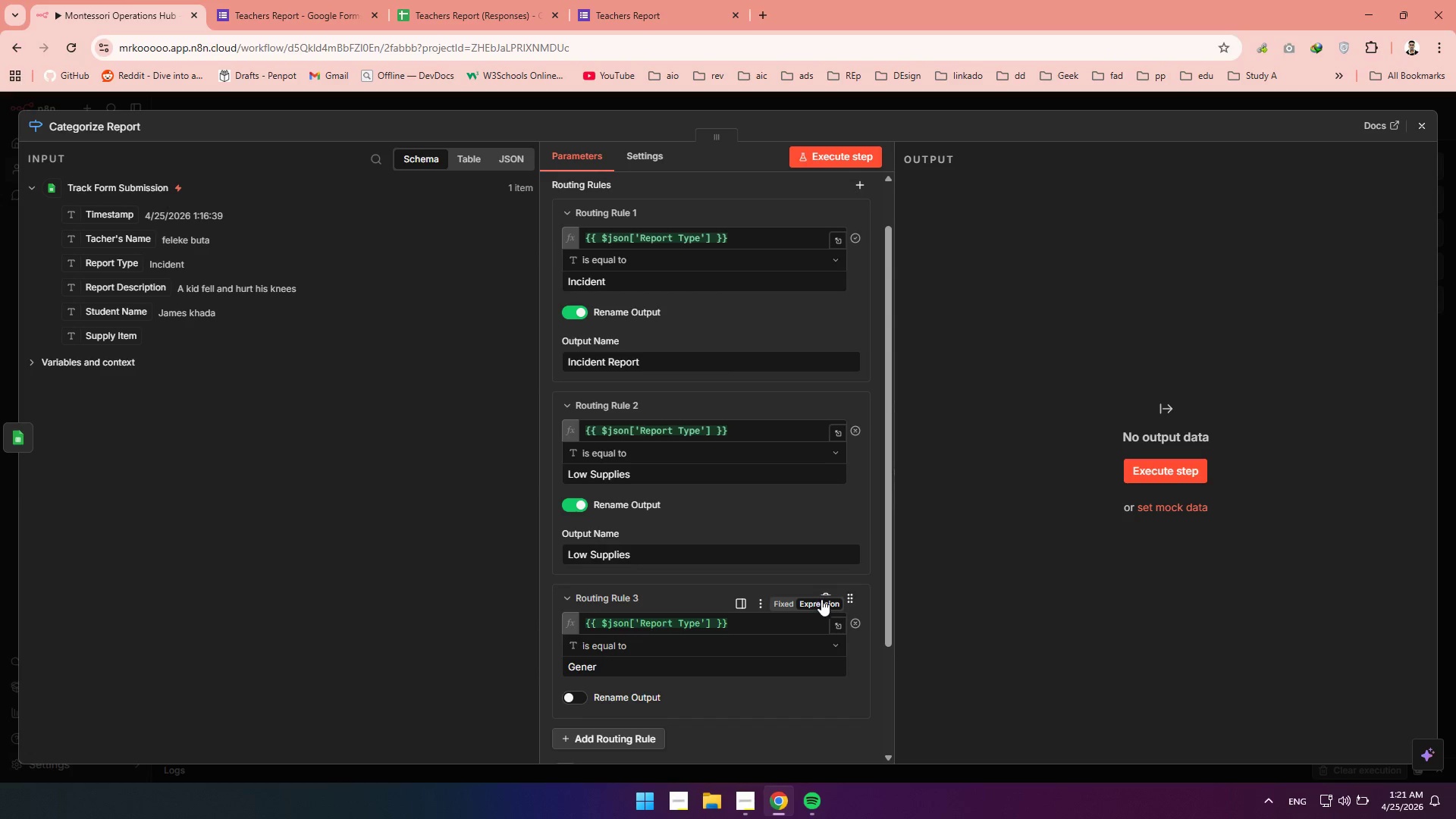 
left_click([1038, 598])
 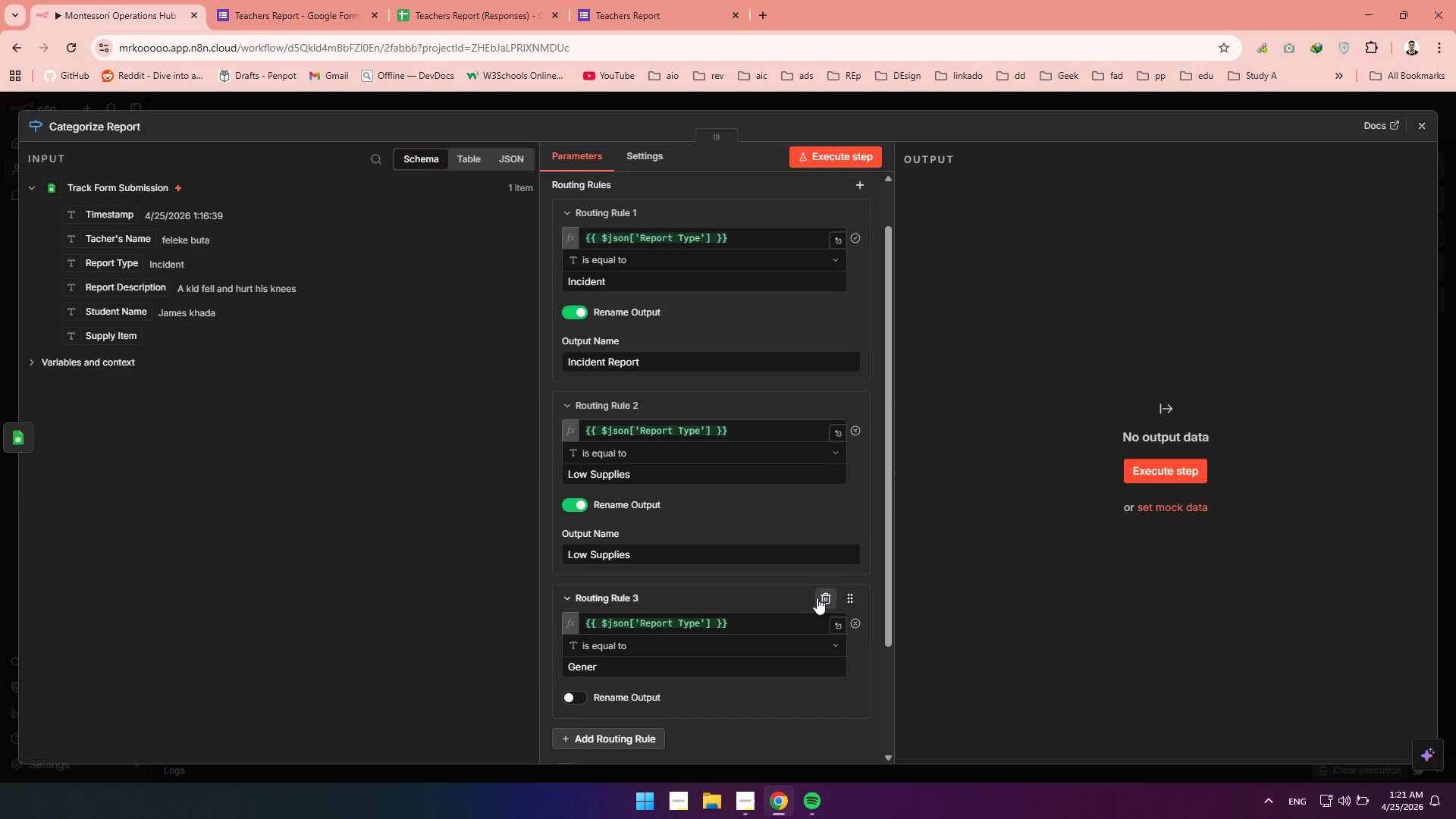 
left_click([817, 598])
 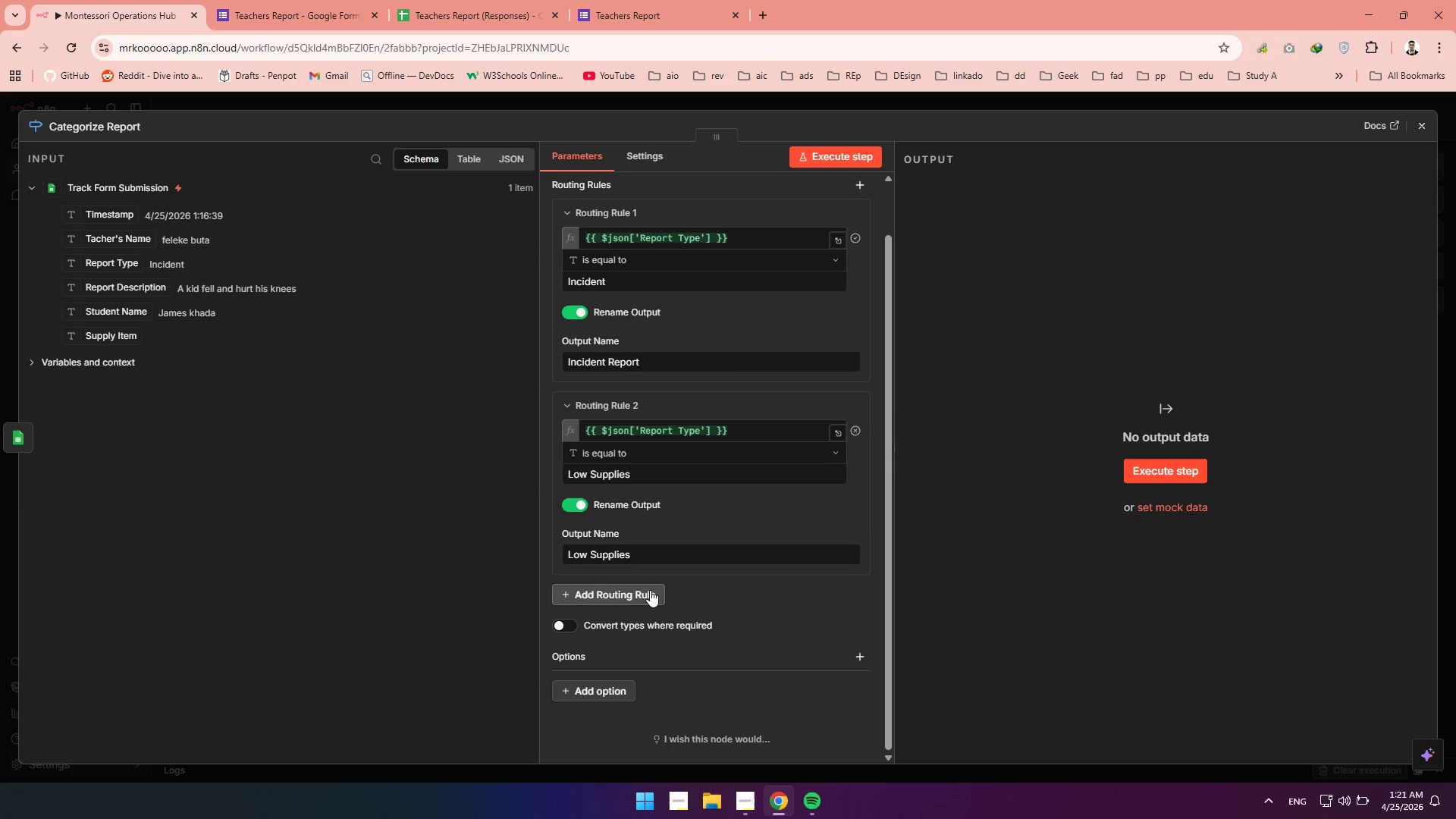 
left_click([645, 593])
 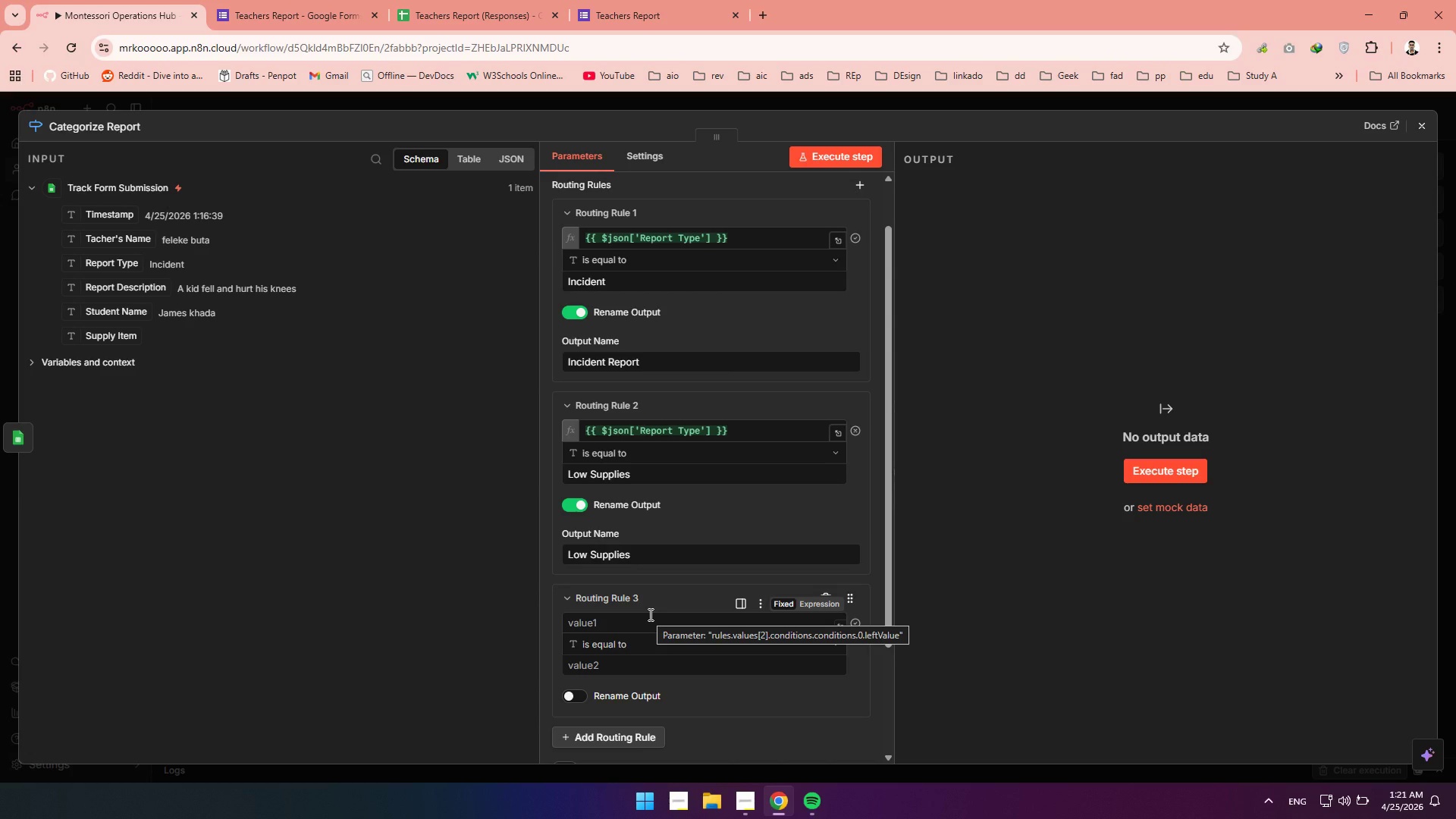 
wait(22.17)
 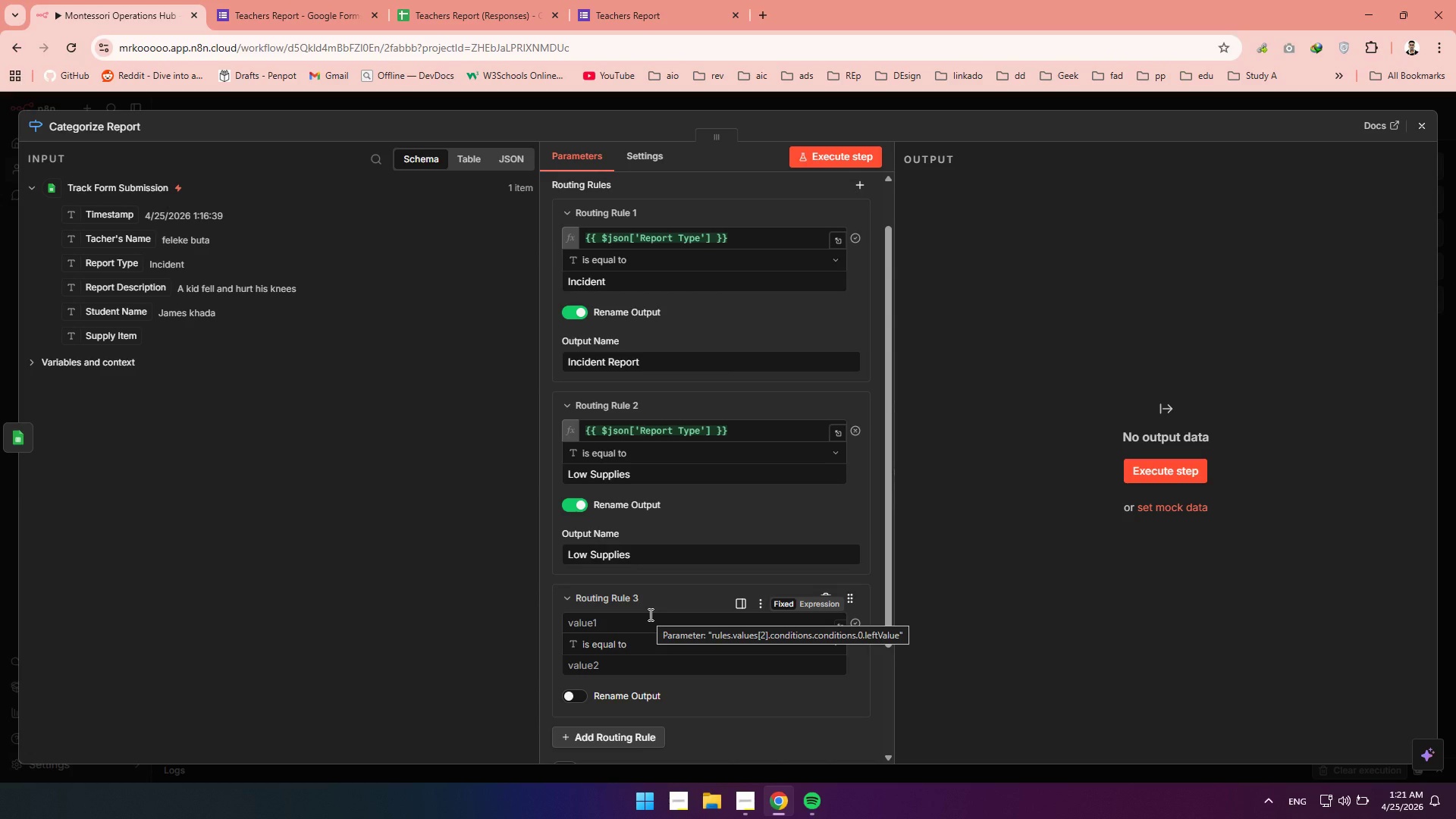 
left_click([610, 631])
 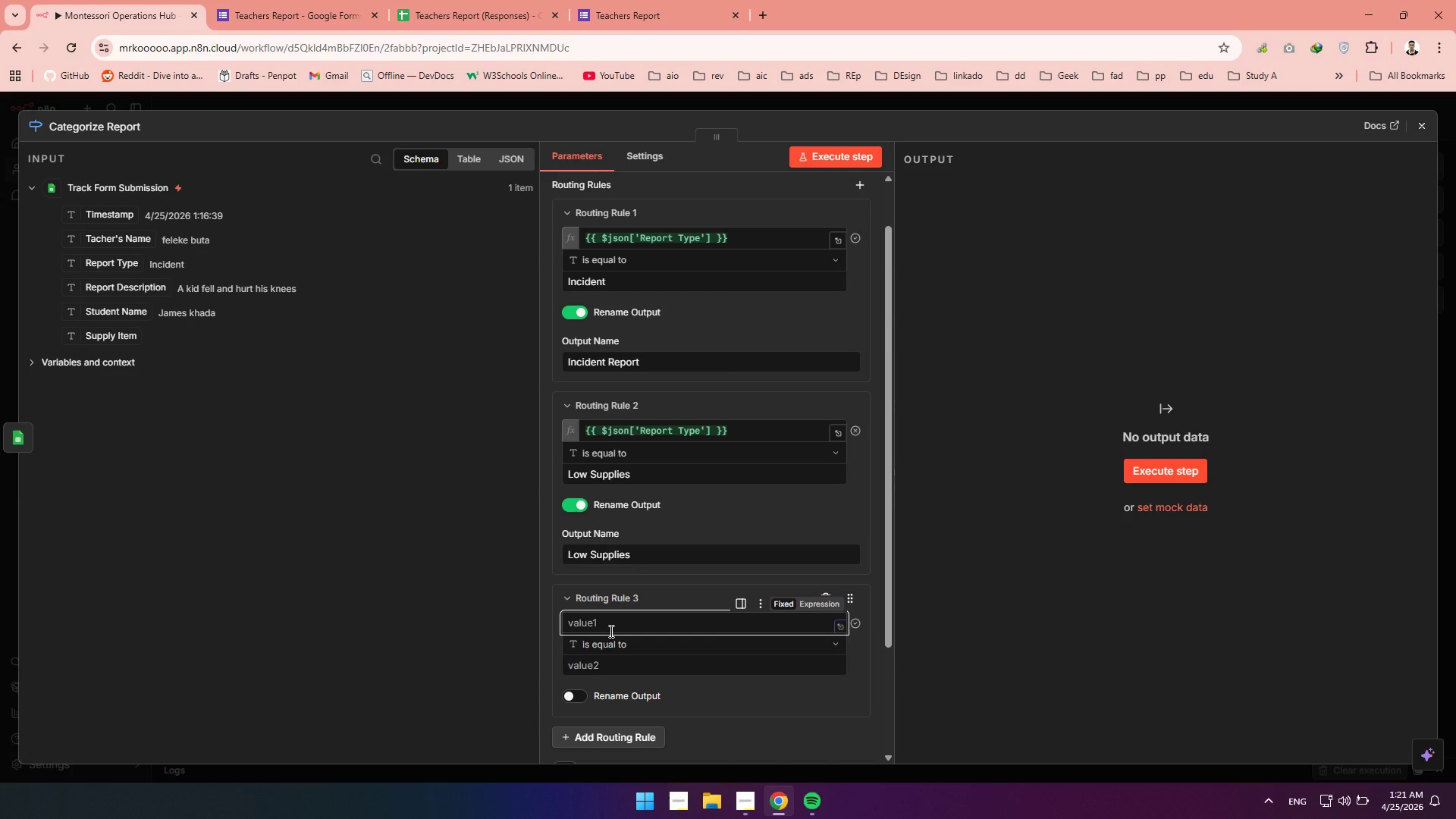 
wait(11.02)
 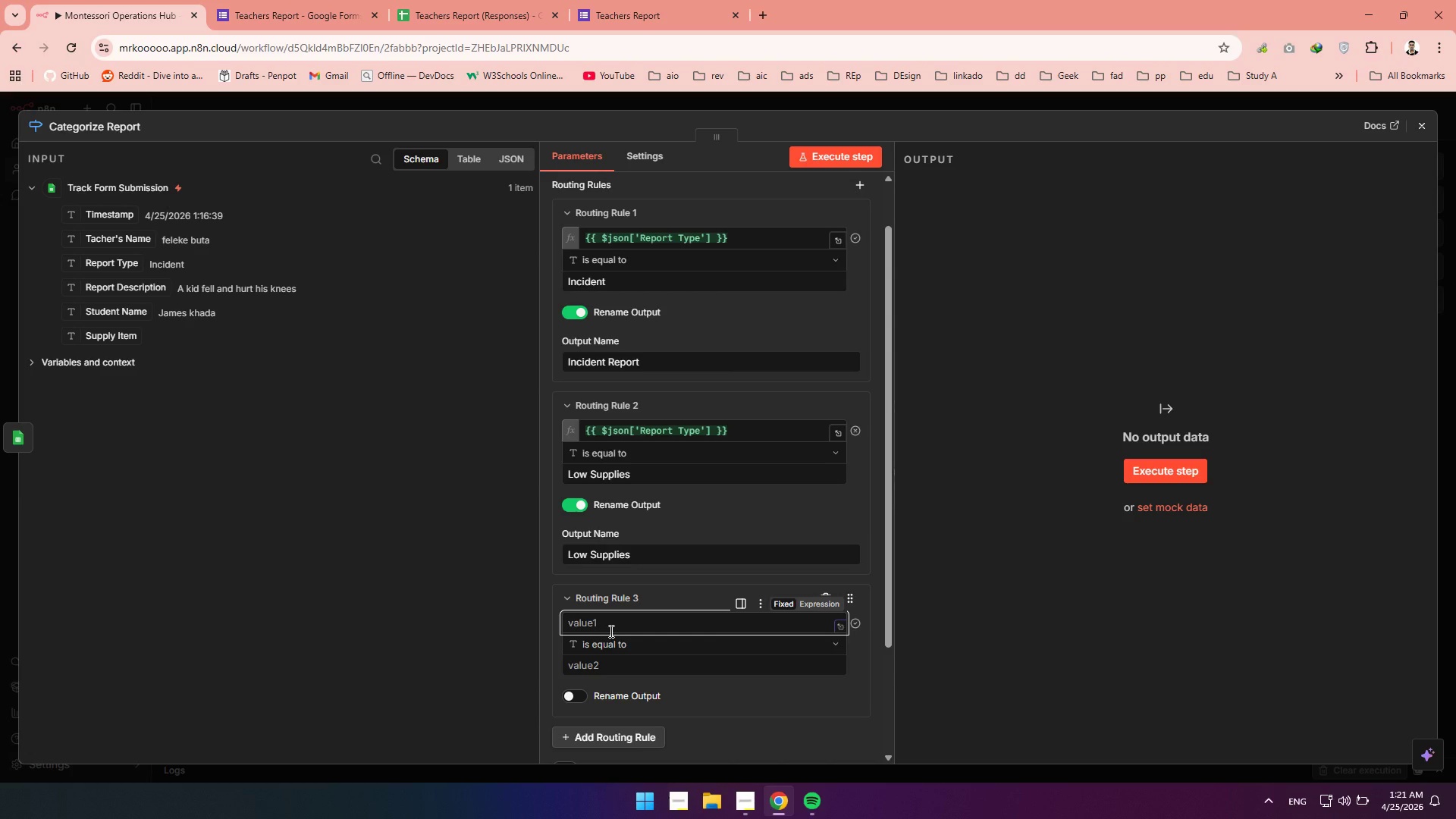 
left_click([751, 805])